 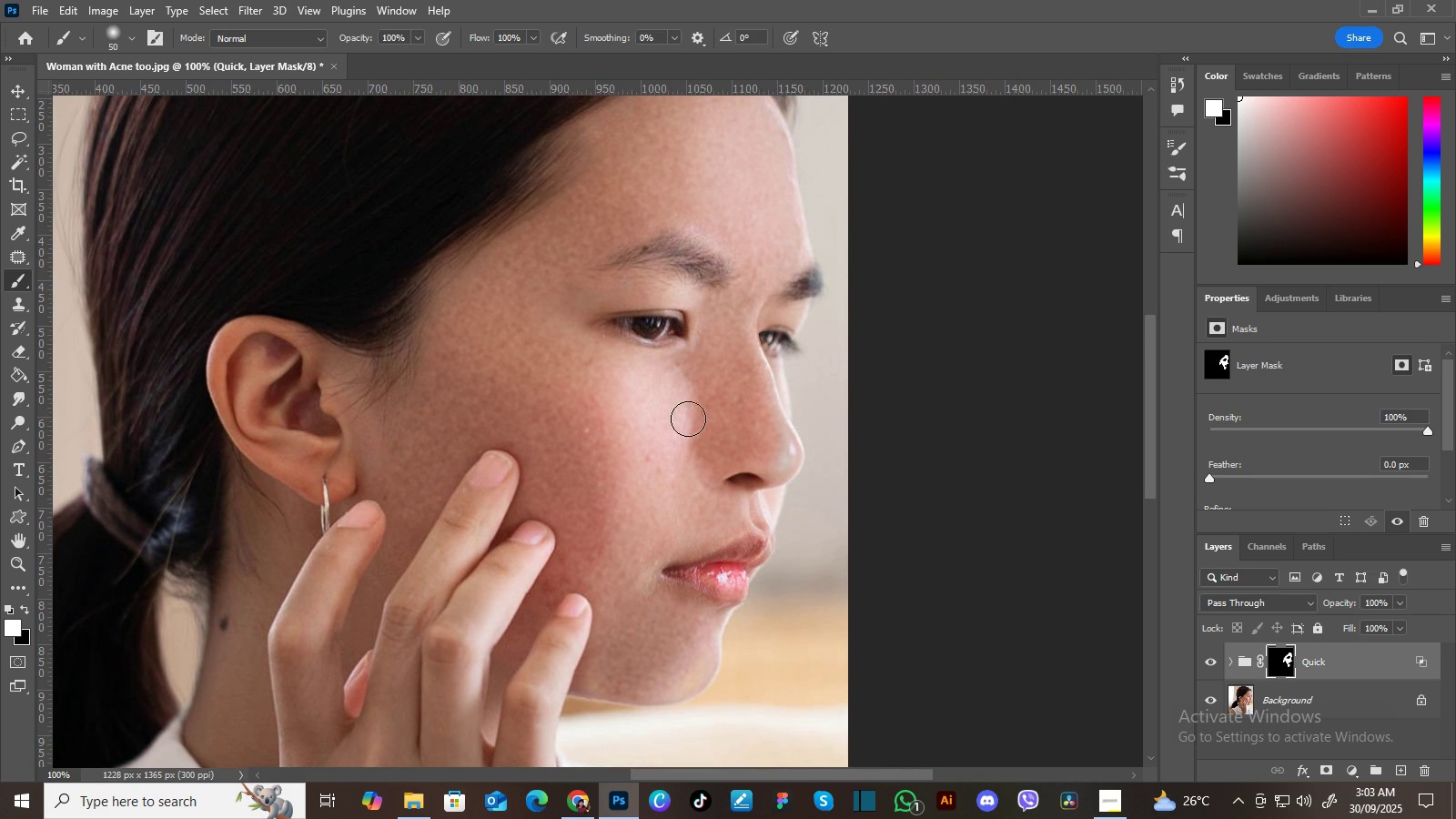 
key(Space)
 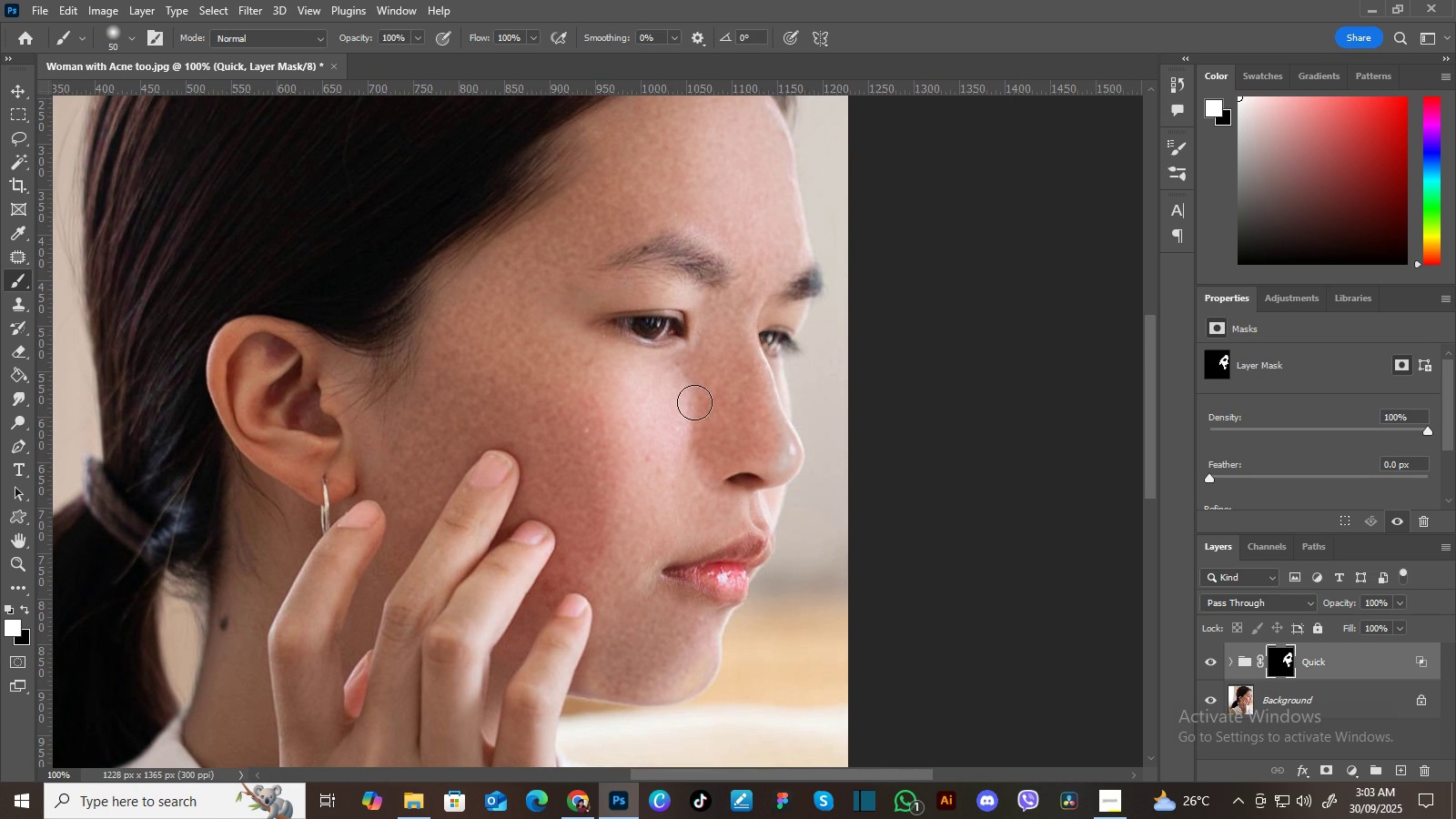 
key(Space)
 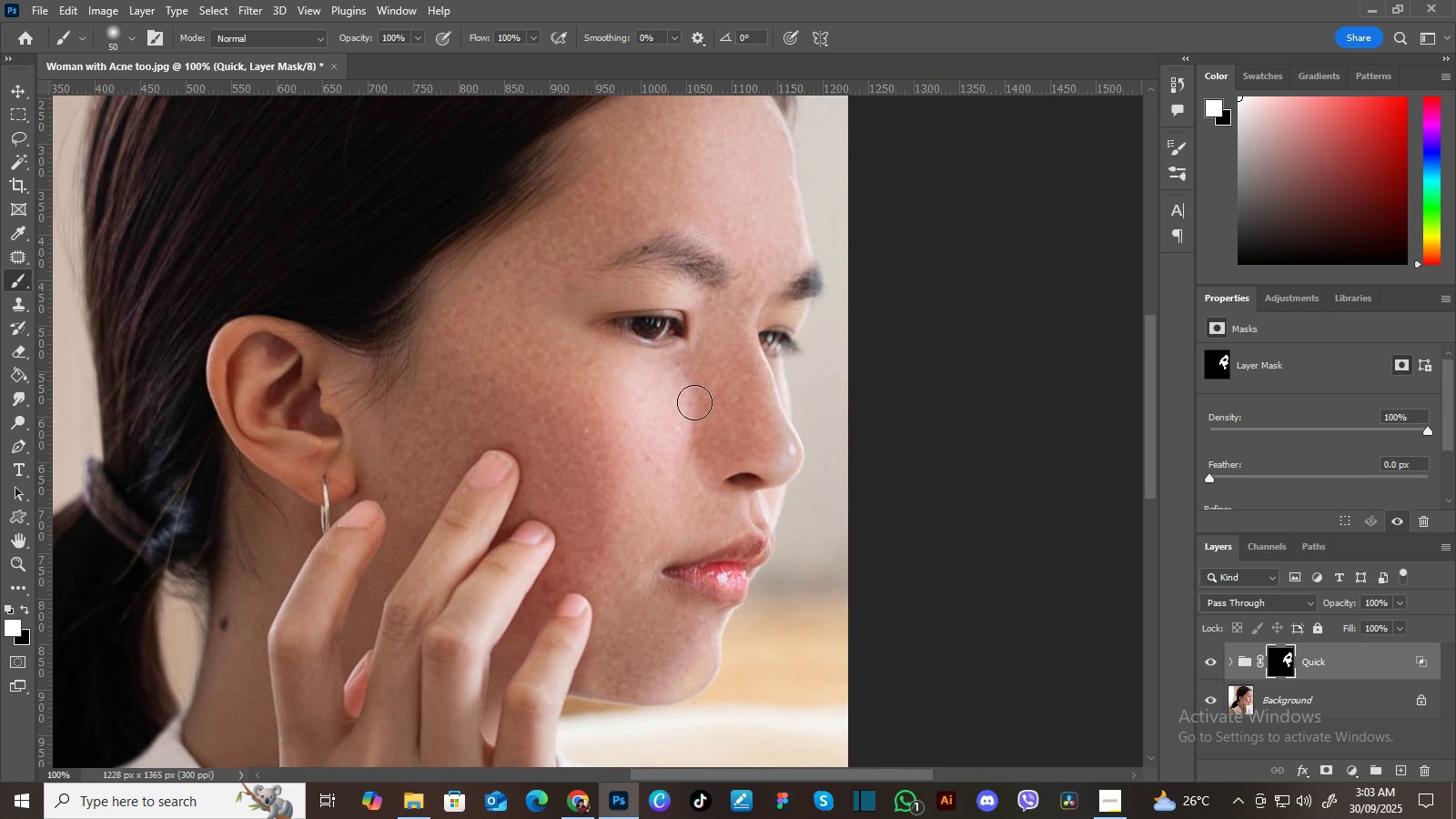 
key(Space)
 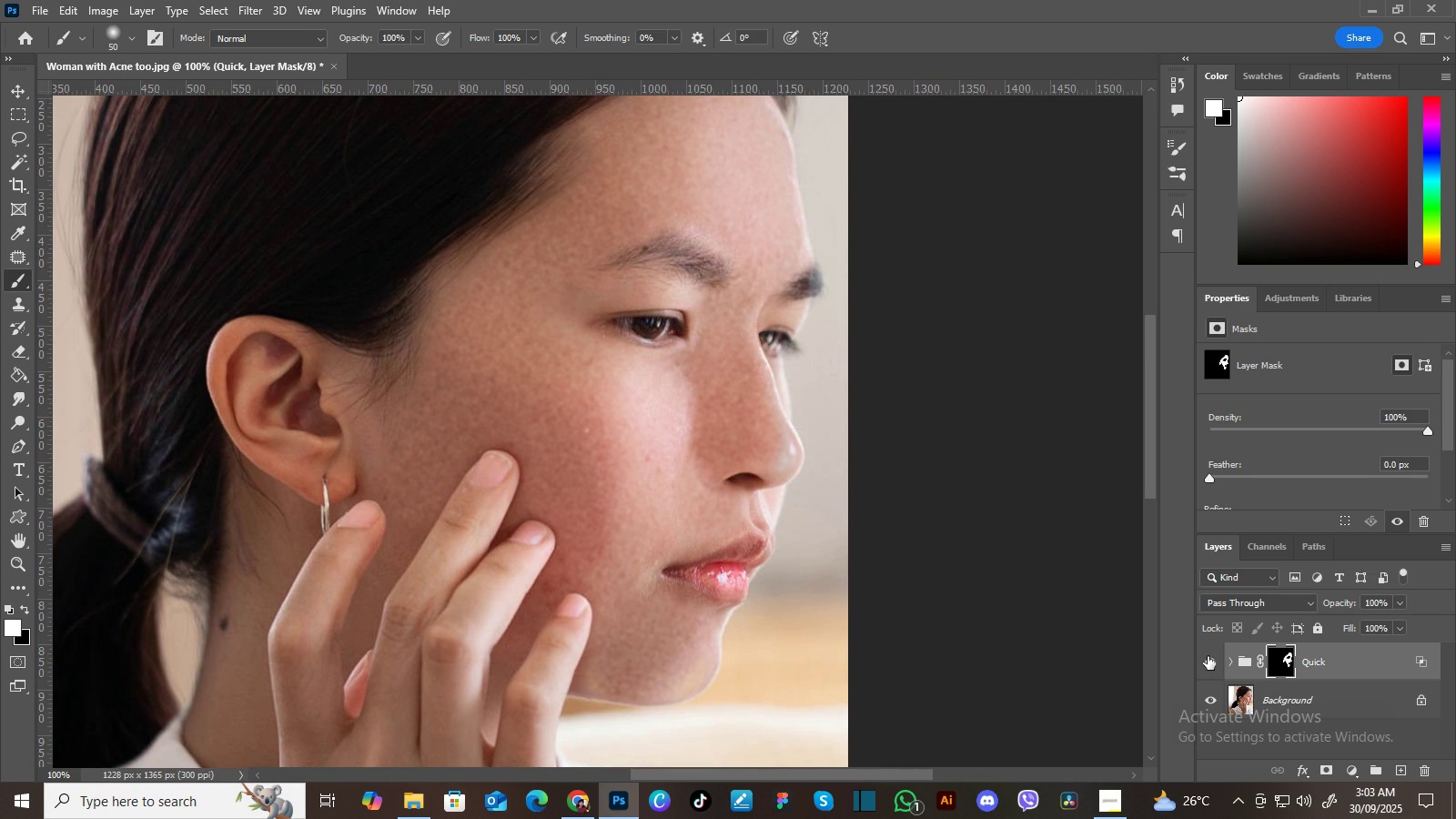 
left_click([1212, 662])
 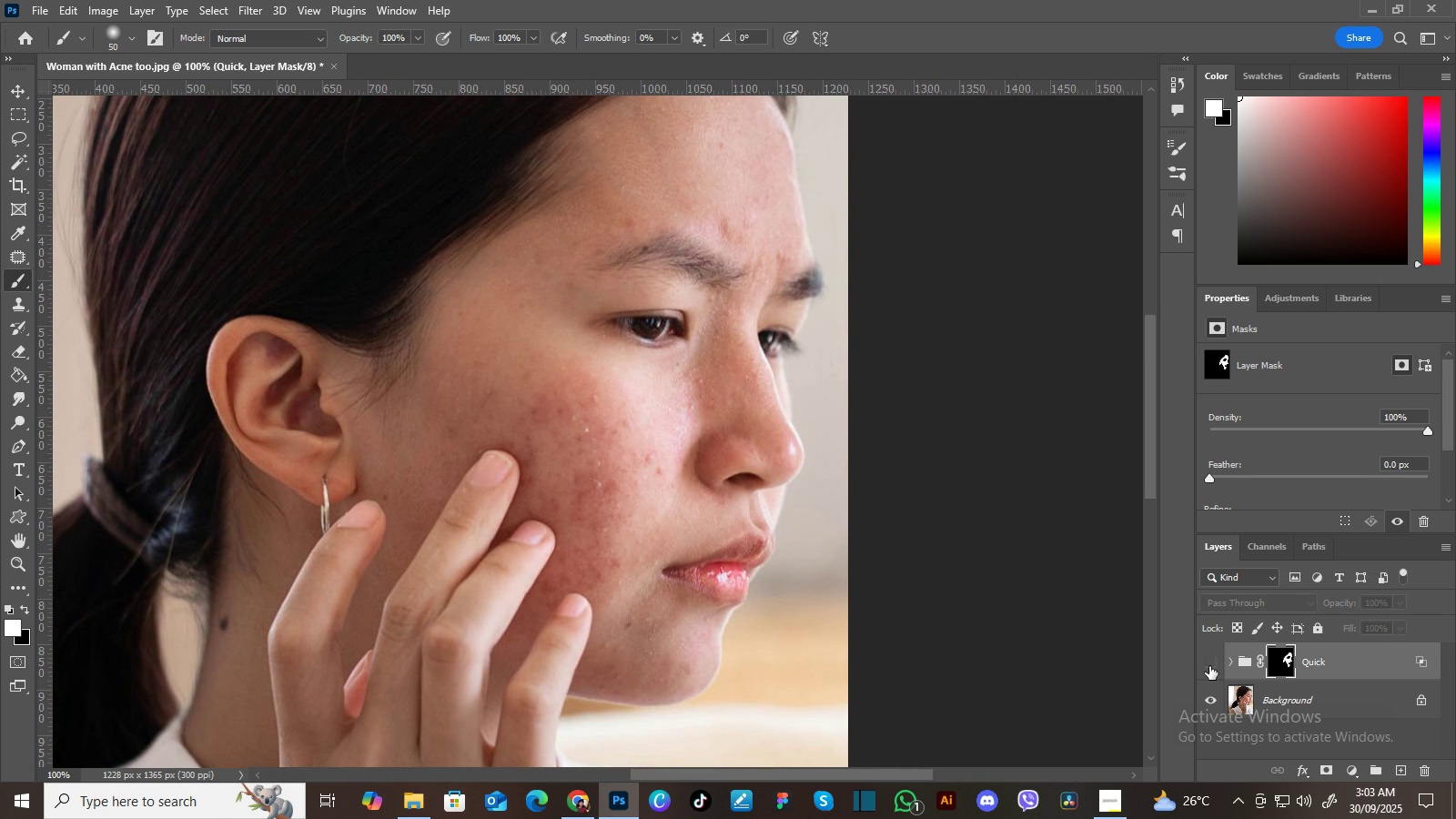 
left_click([1209, 666])
 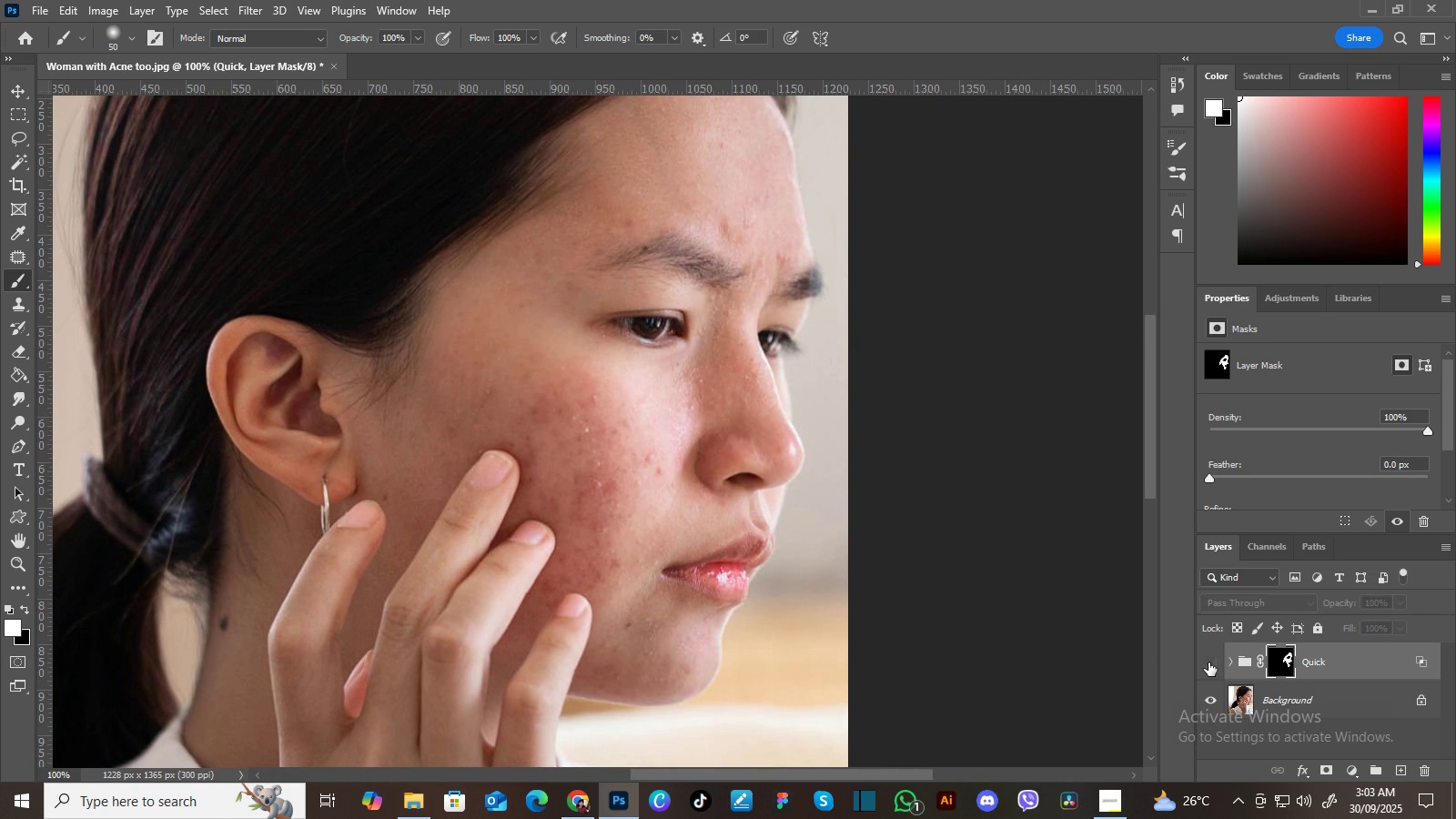 
double_click([1210, 662])
 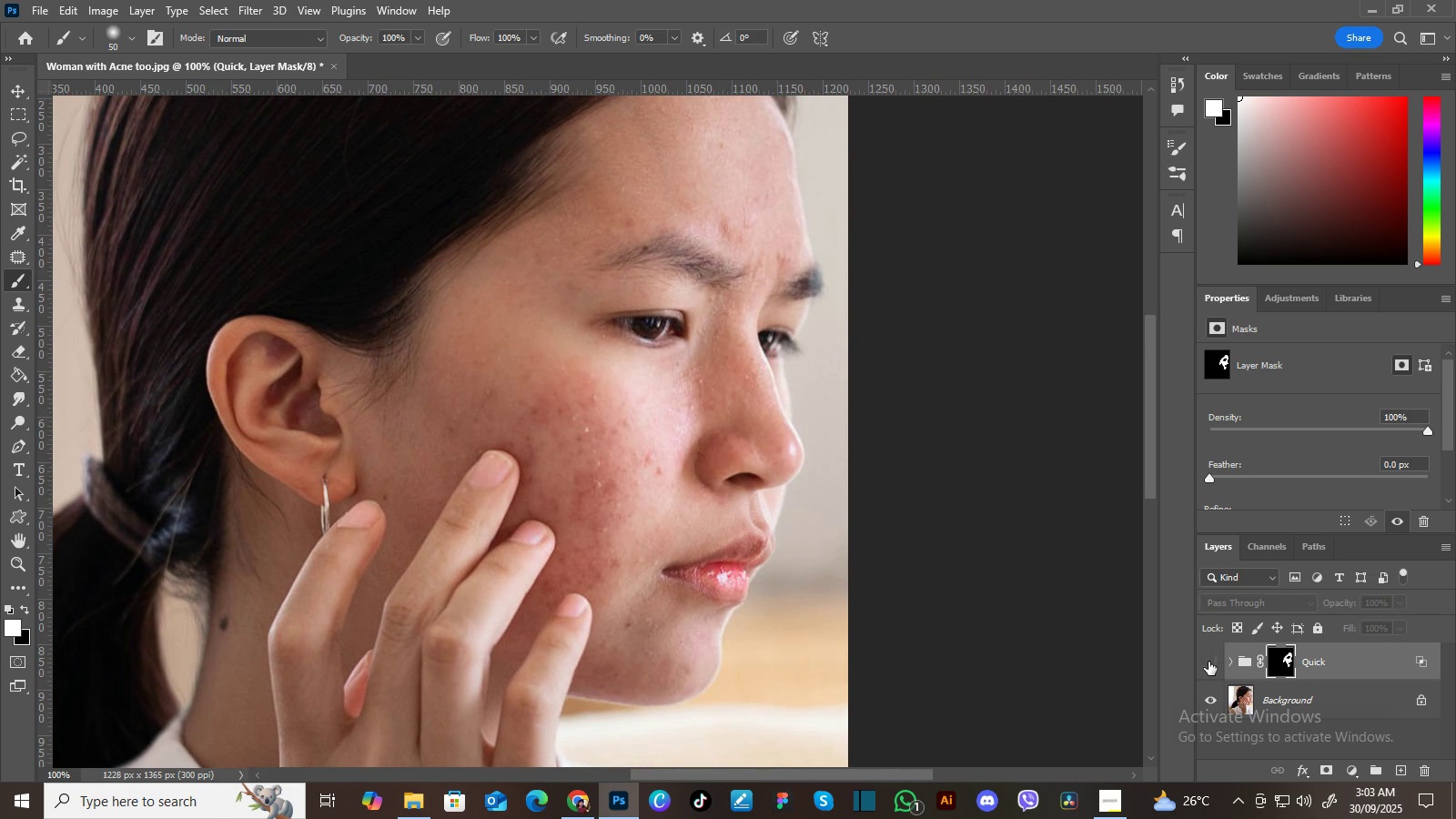 
double_click([1210, 662])
 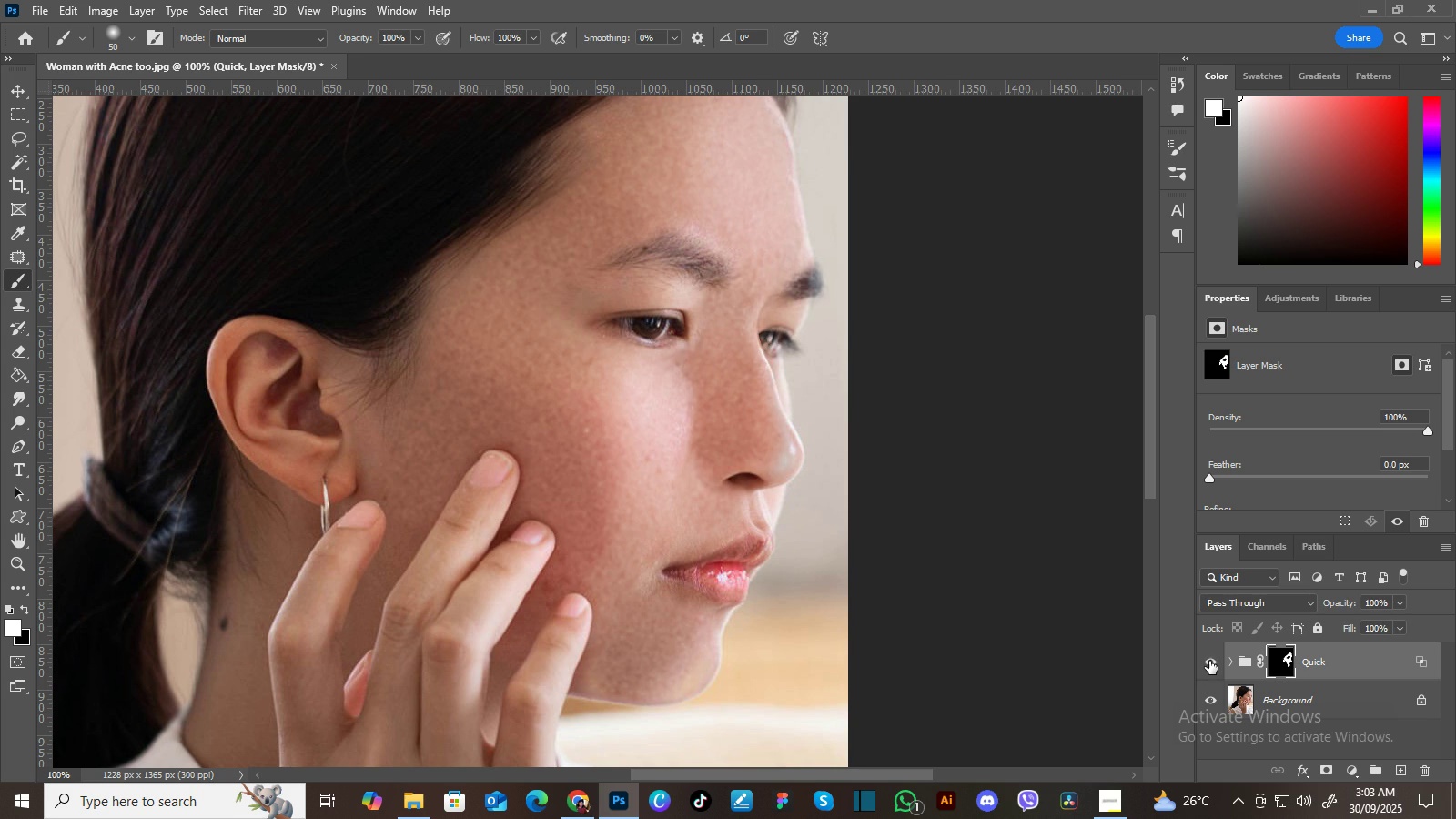 
left_click([1214, 656])
 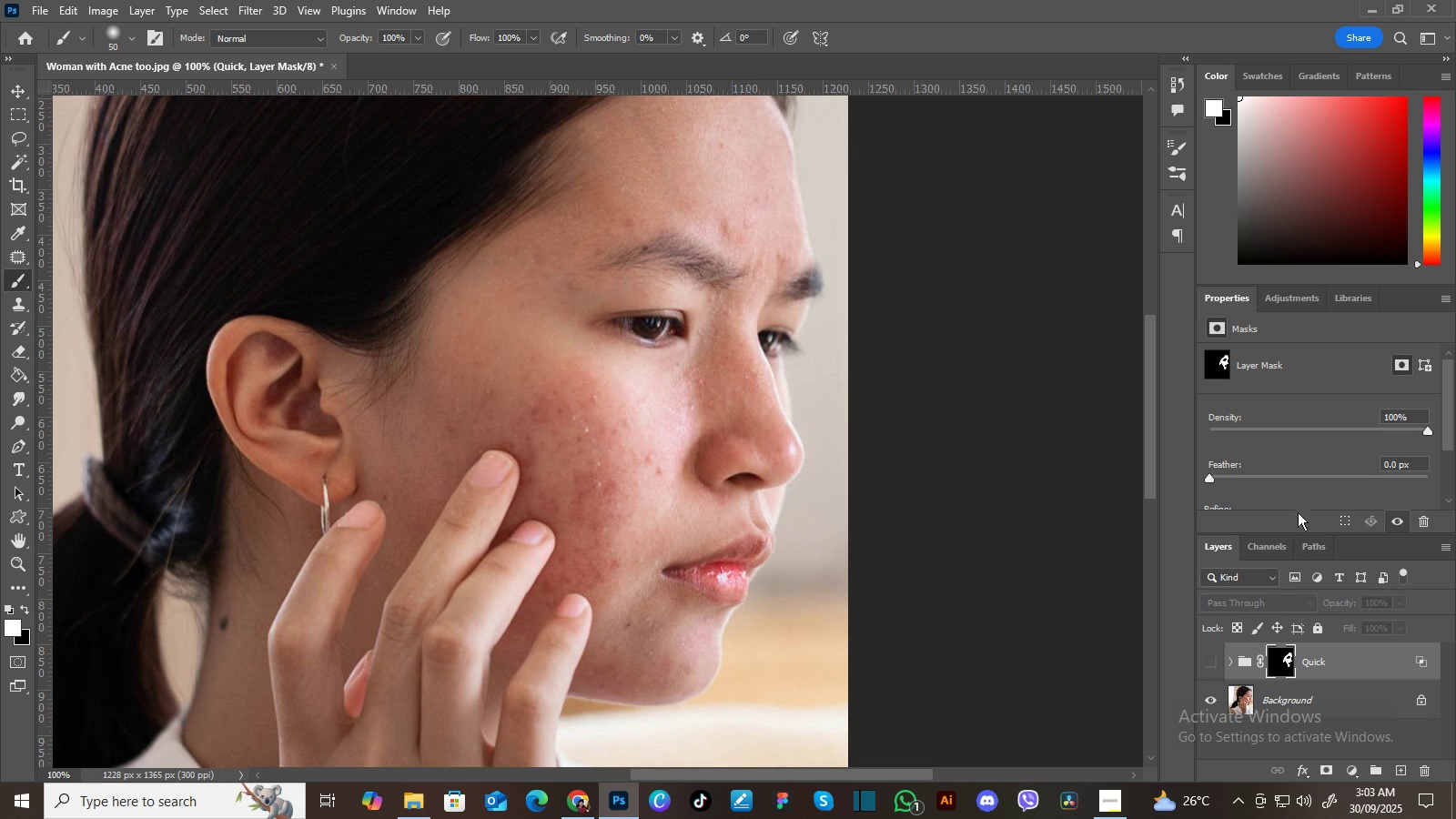 
left_click([1205, 662])
 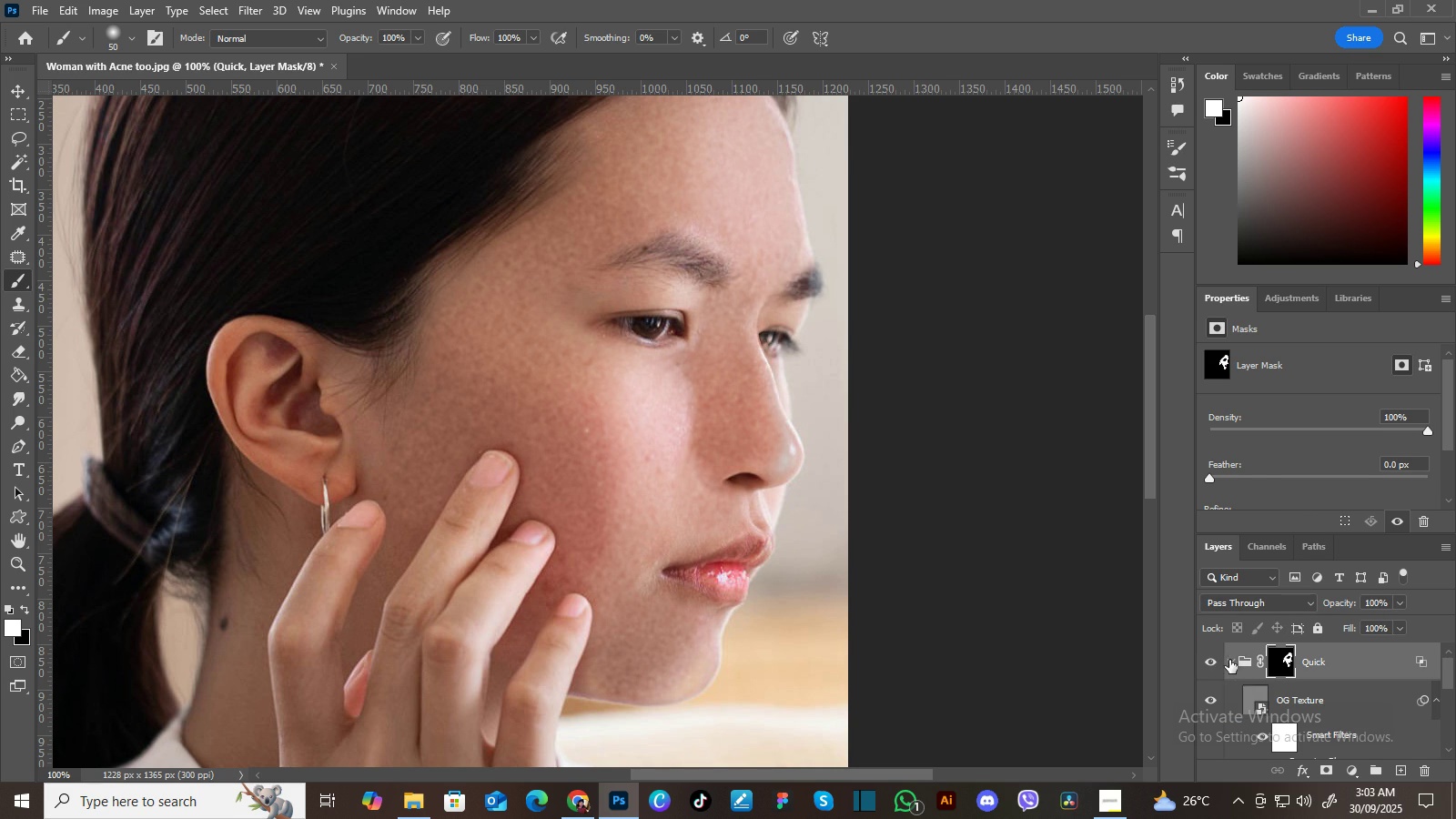 
left_click([1229, 660])
 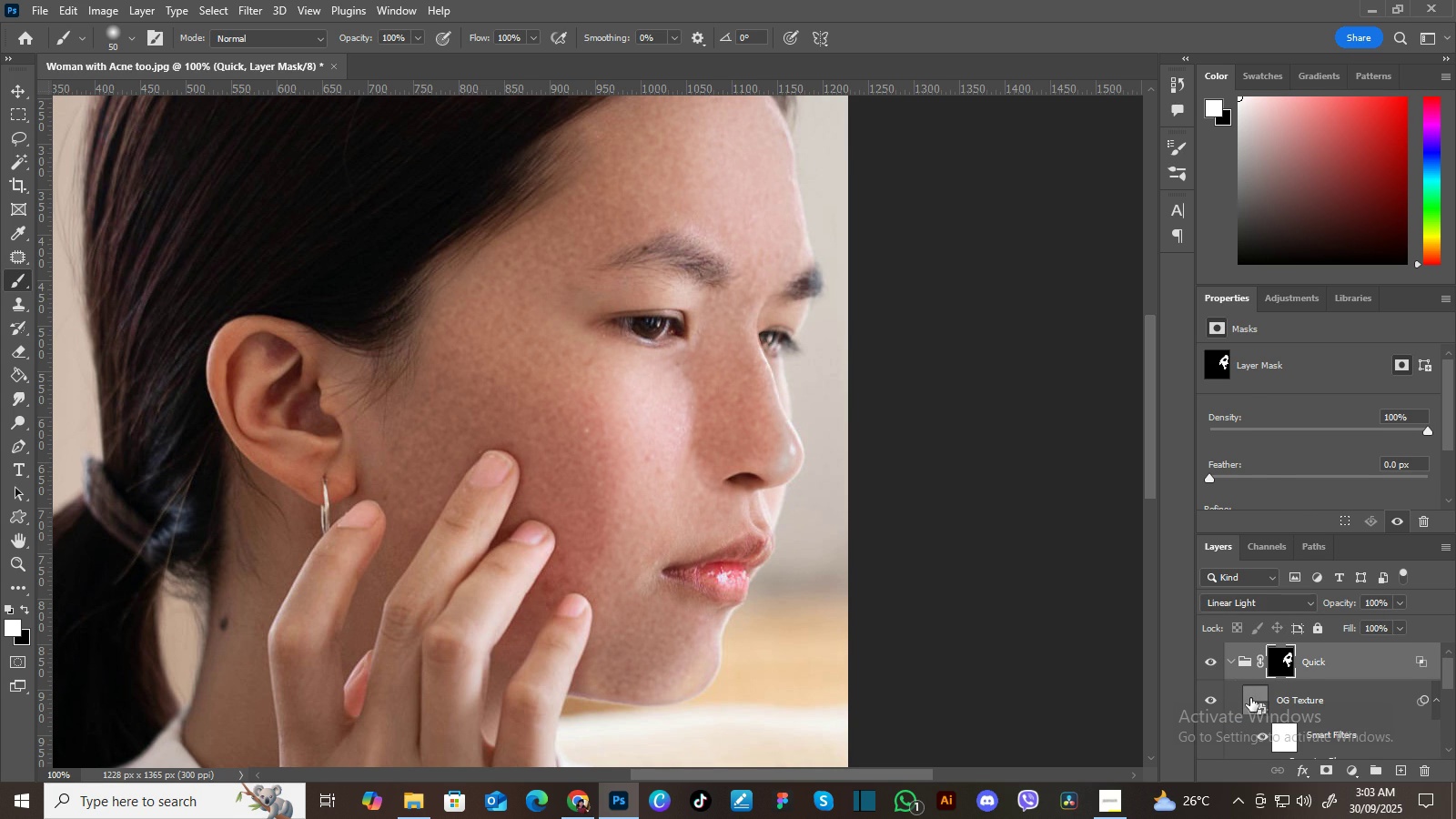 
left_click([1250, 698])
 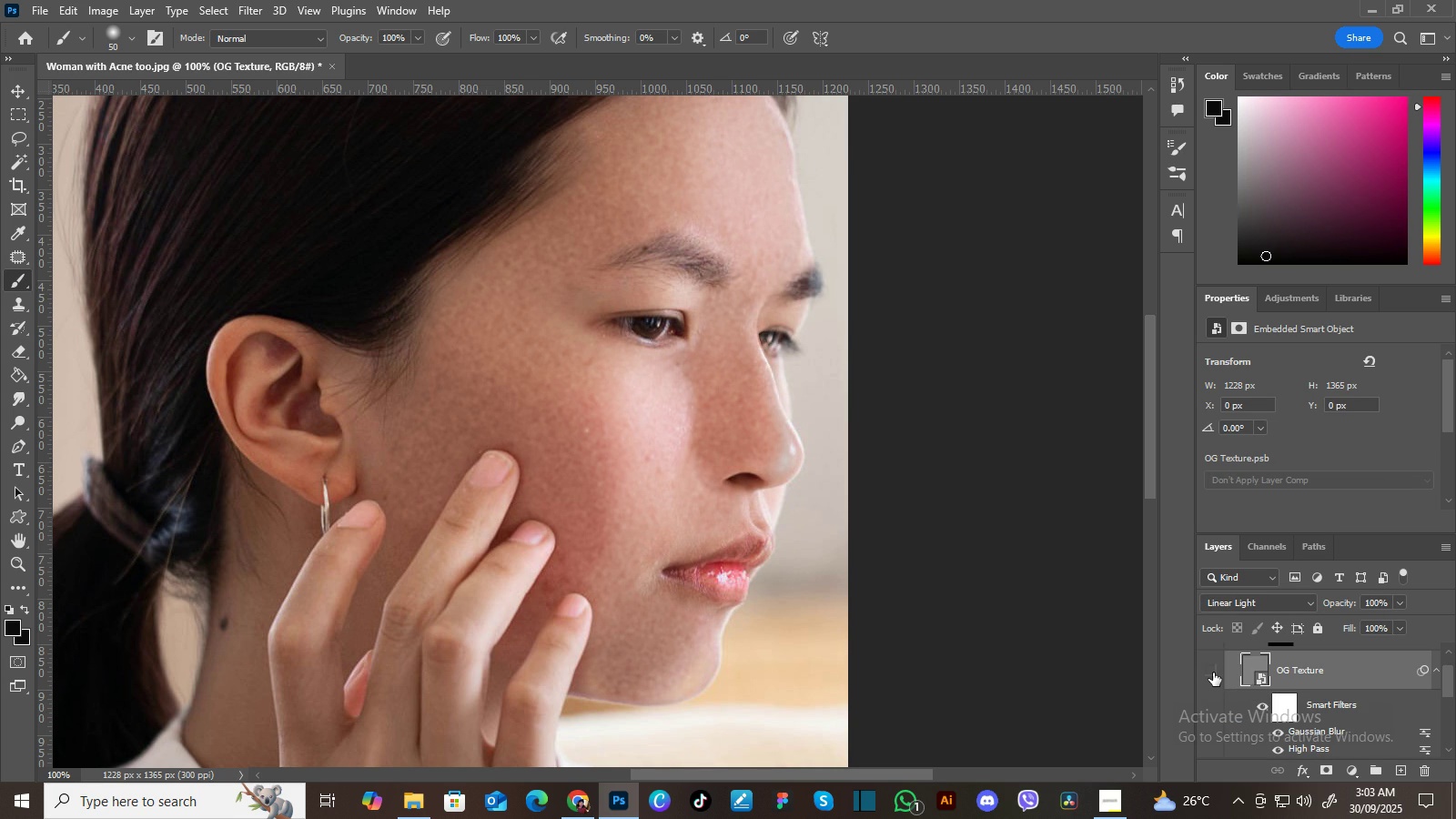 
left_click([1213, 672])
 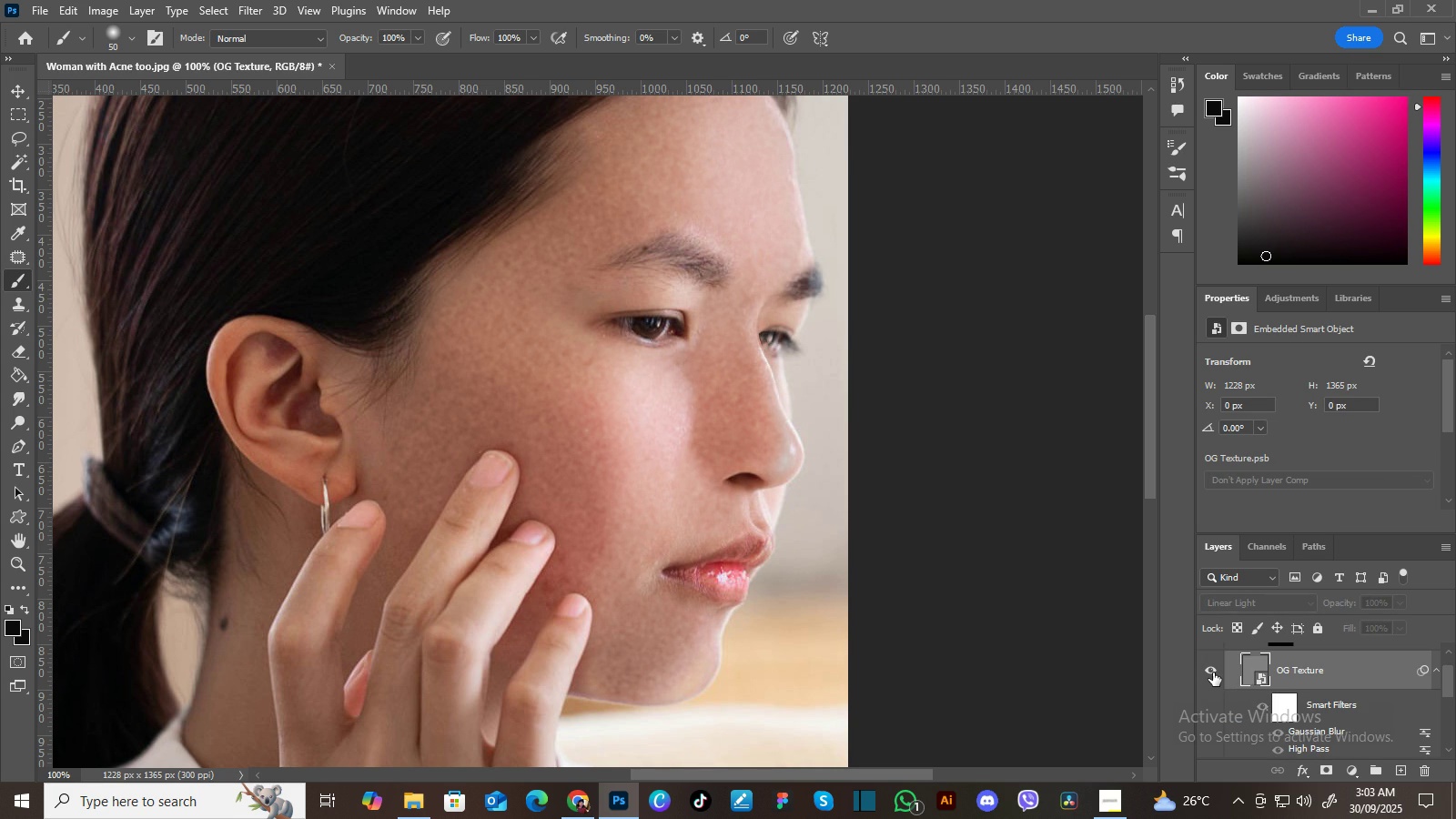 
left_click([1213, 672])
 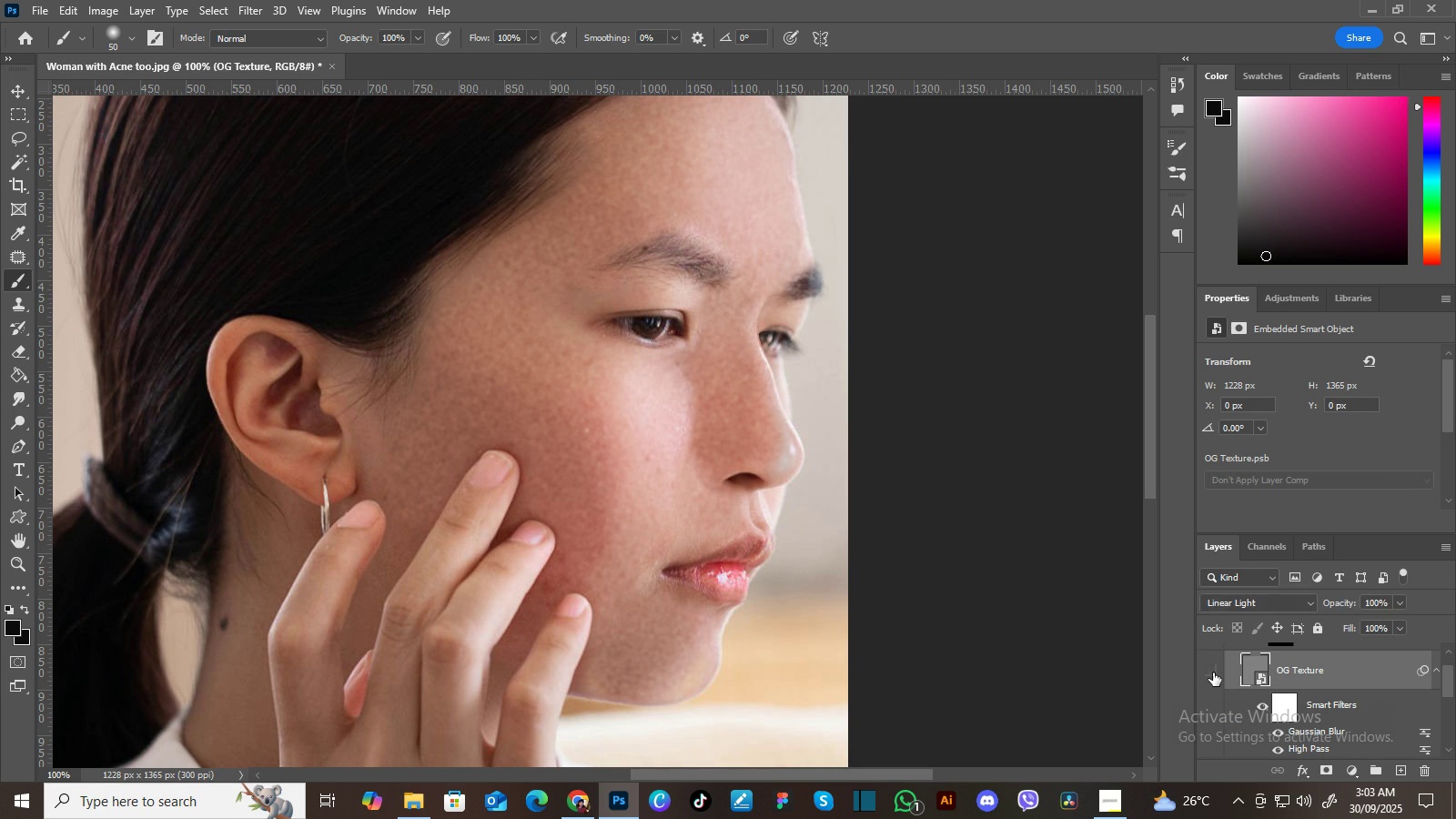 
left_click([1213, 672])
 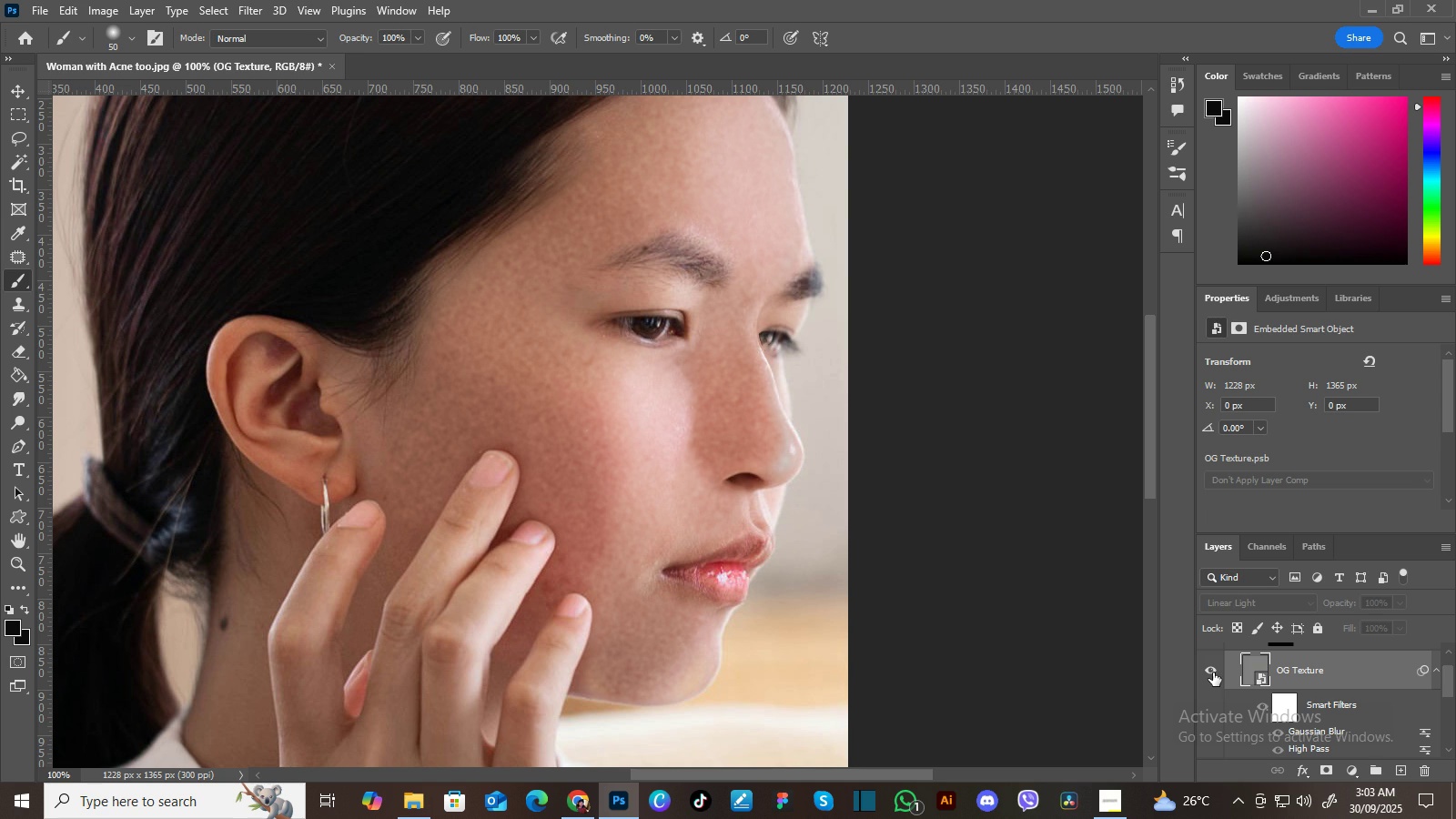 
left_click([1213, 672])
 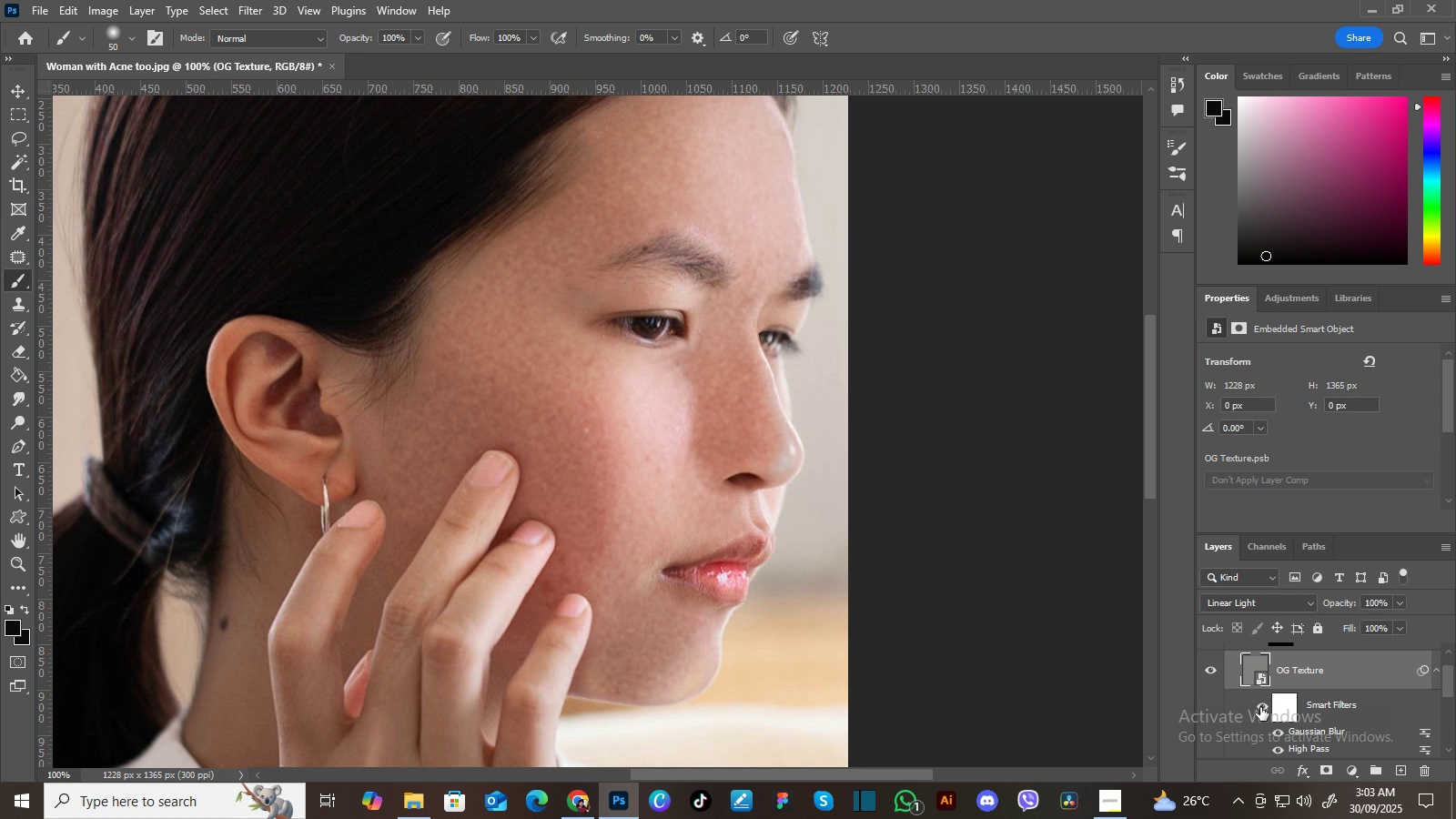 
left_click([1260, 707])
 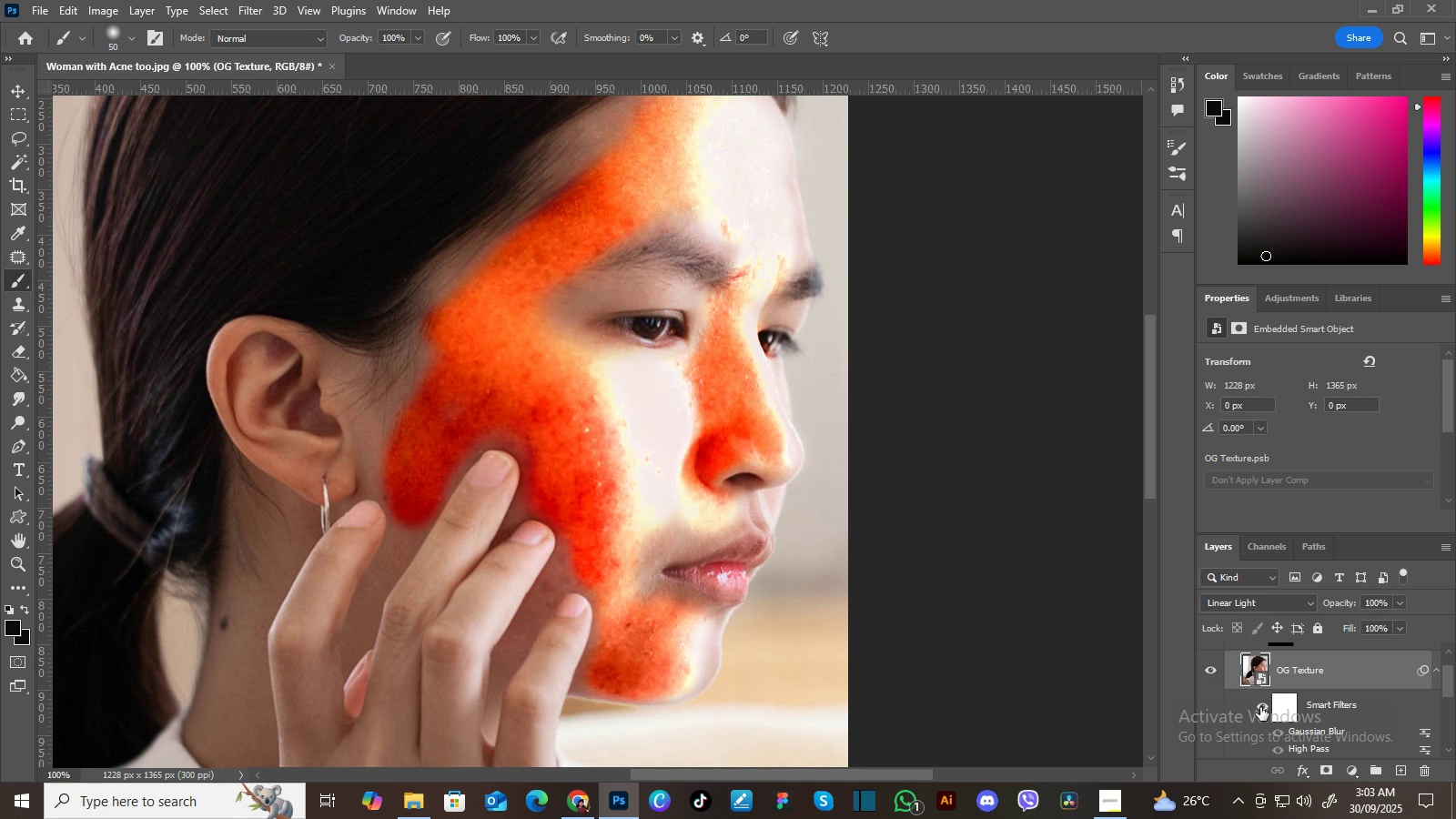 
left_click([1260, 707])